 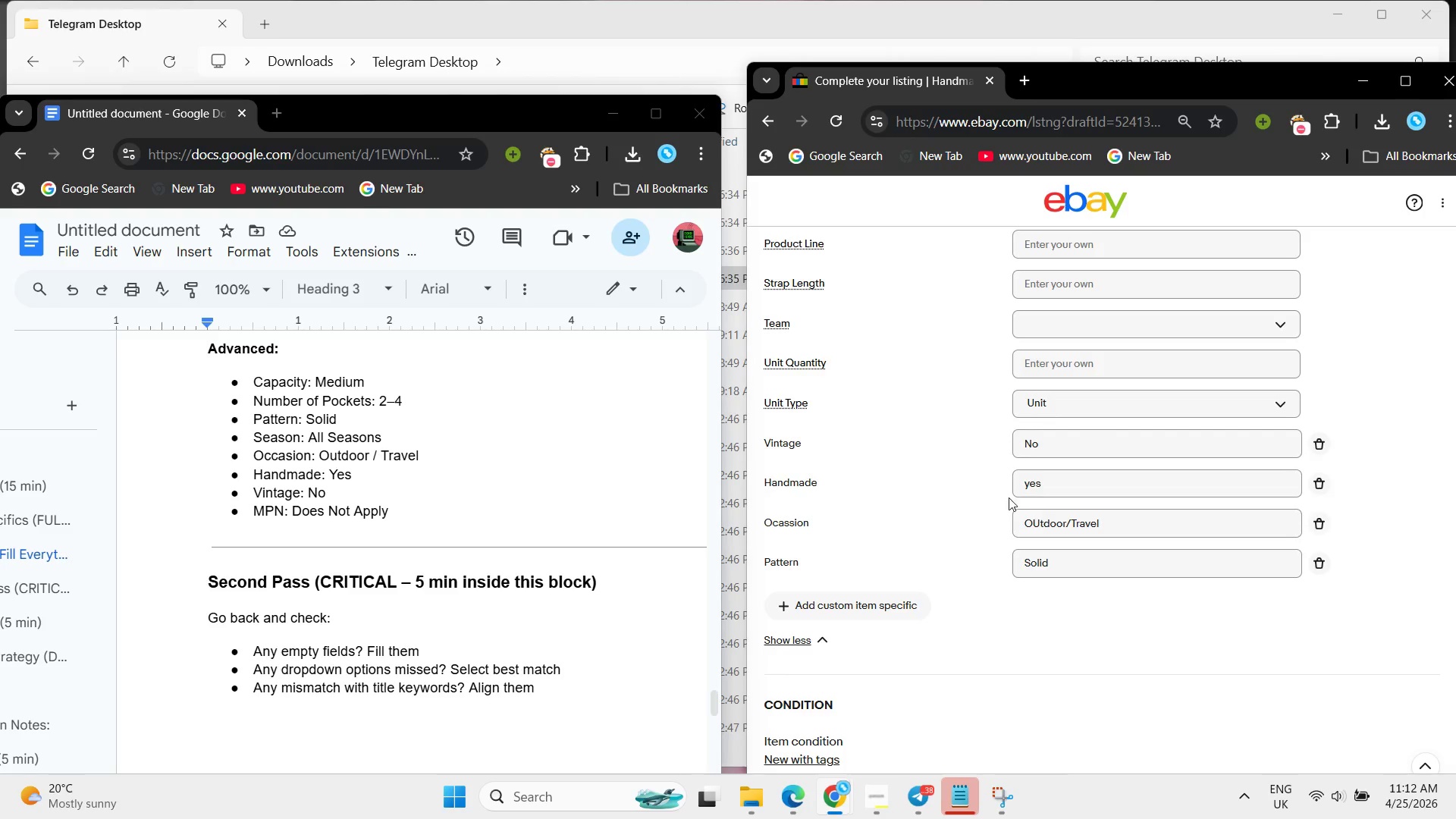 
scroll: coordinate [929, 513], scroll_direction: up, amount: 13.0
 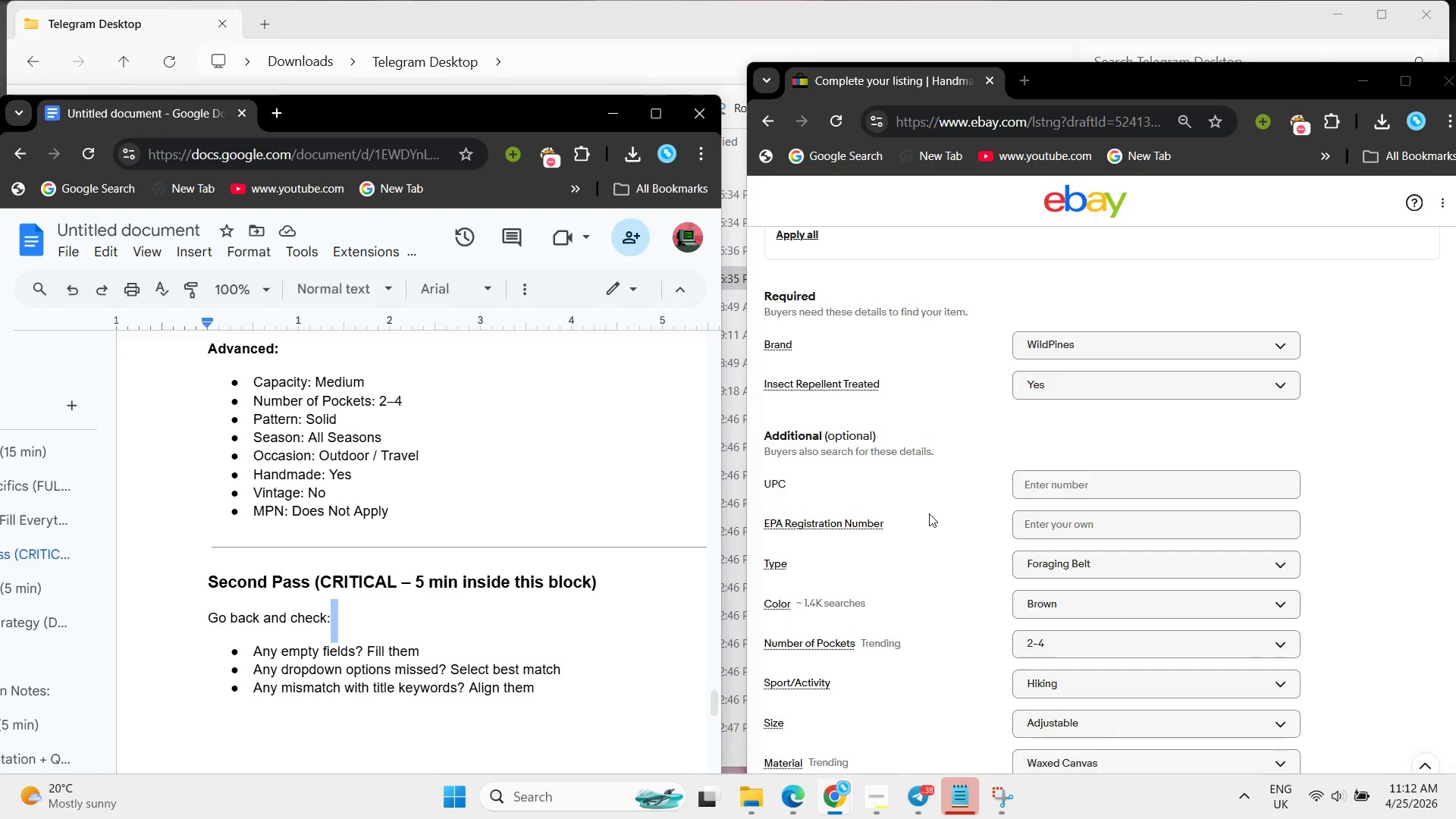 
scroll: coordinate [929, 513], scroll_direction: down, amount: 4.0
 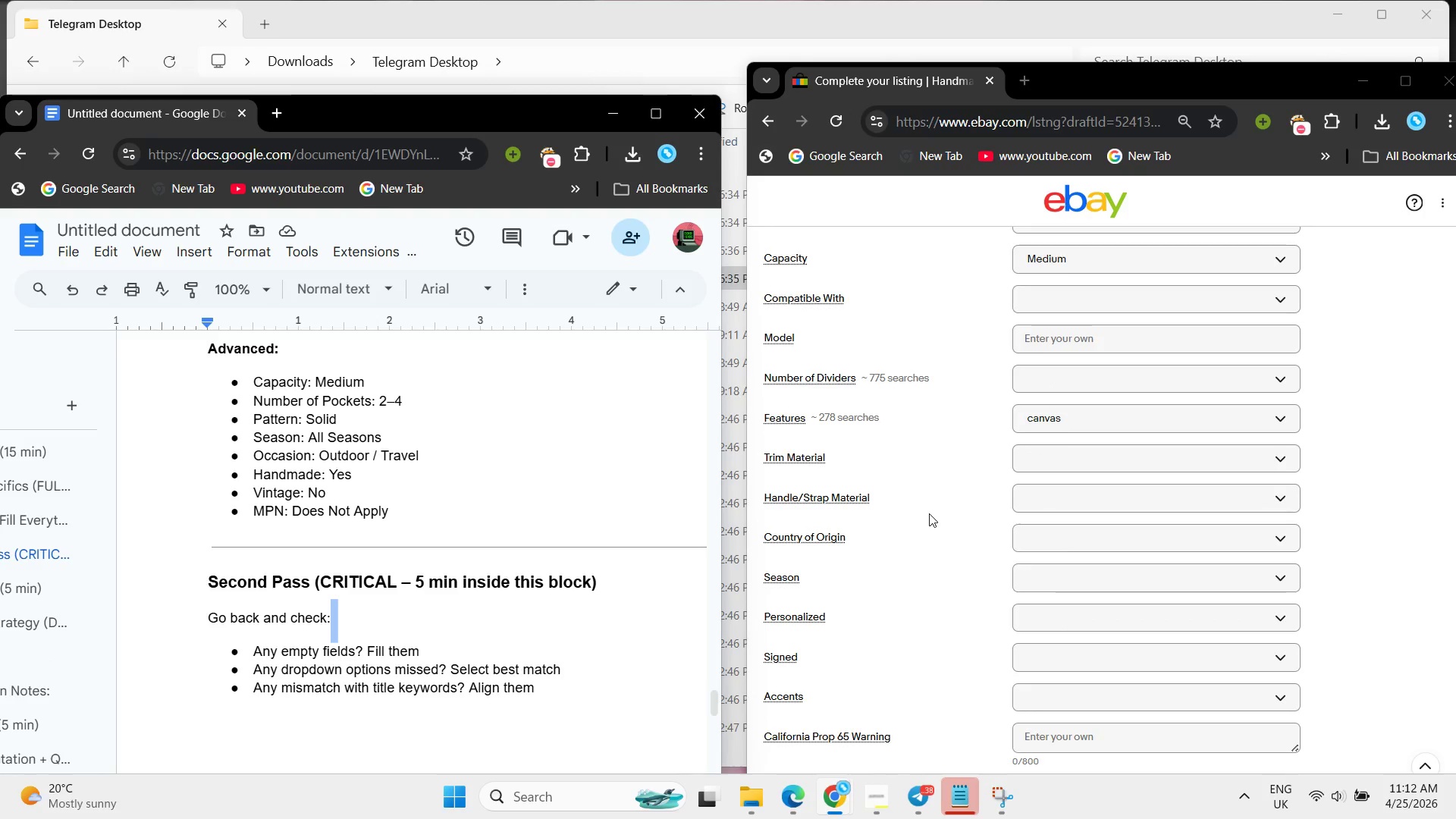 
scroll: coordinate [929, 513], scroll_direction: up, amount: 9.0
 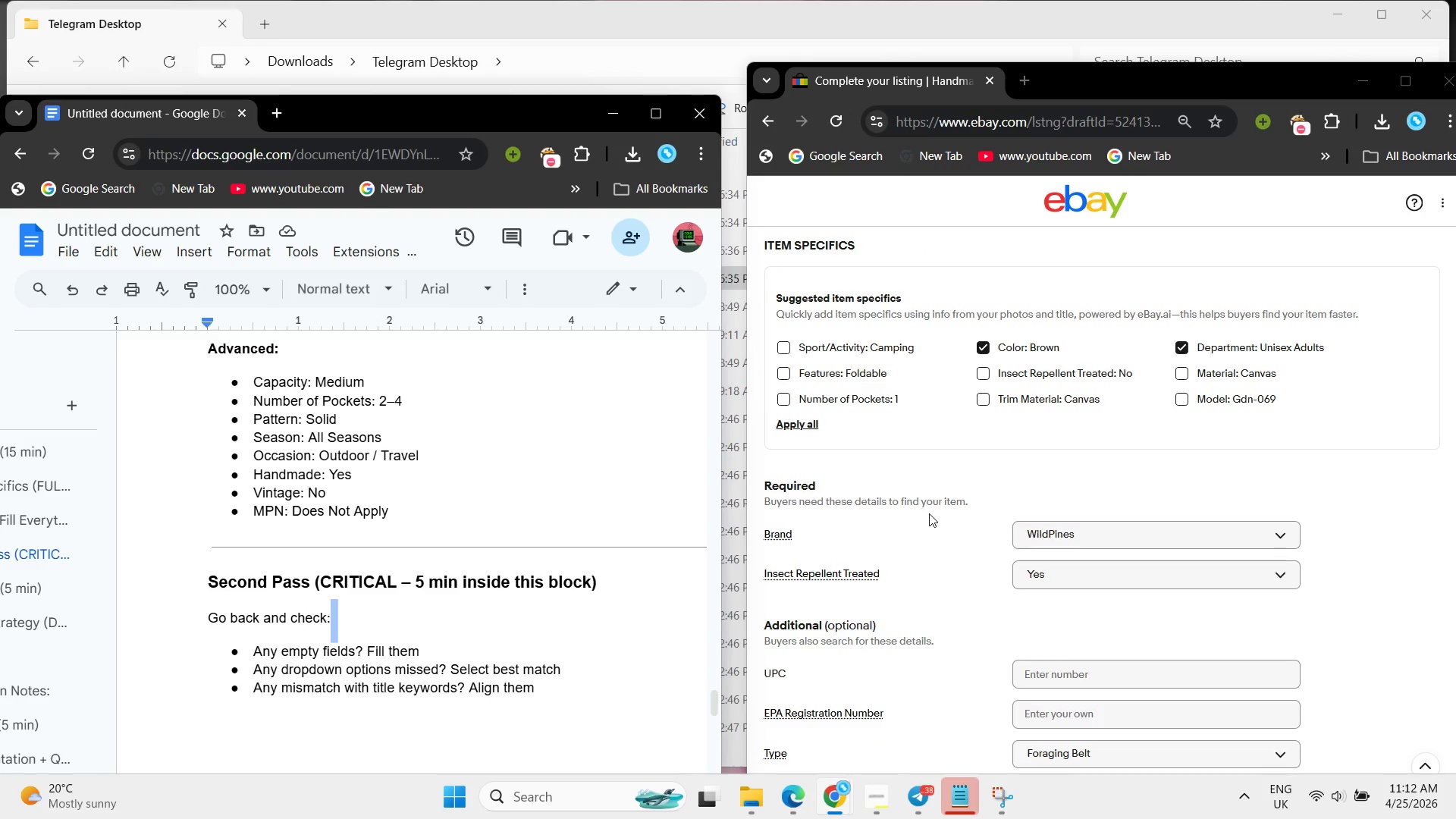 
scroll: coordinate [929, 513], scroll_direction: down, amount: 3.0
 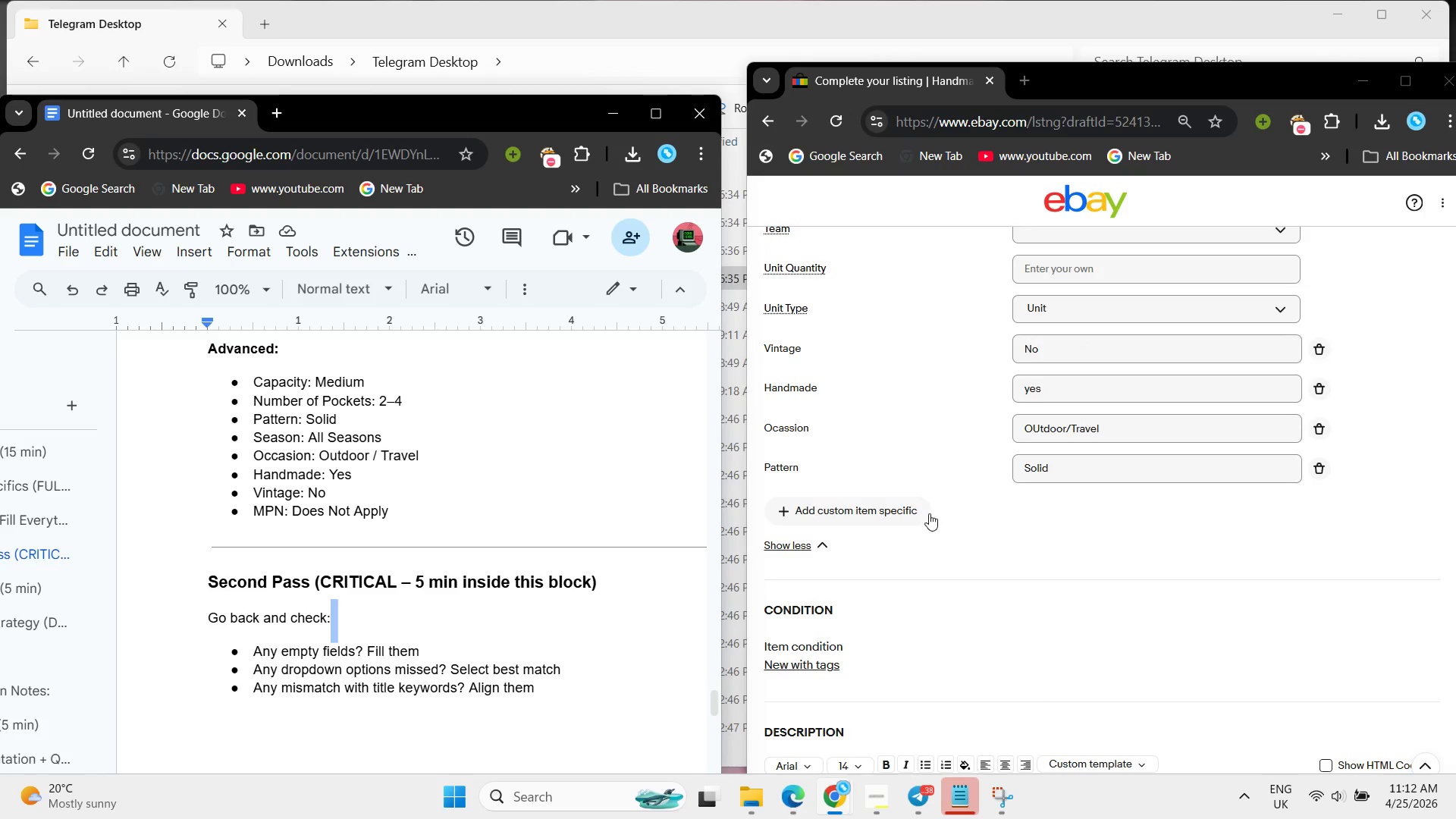 
left_click([909, 500])
 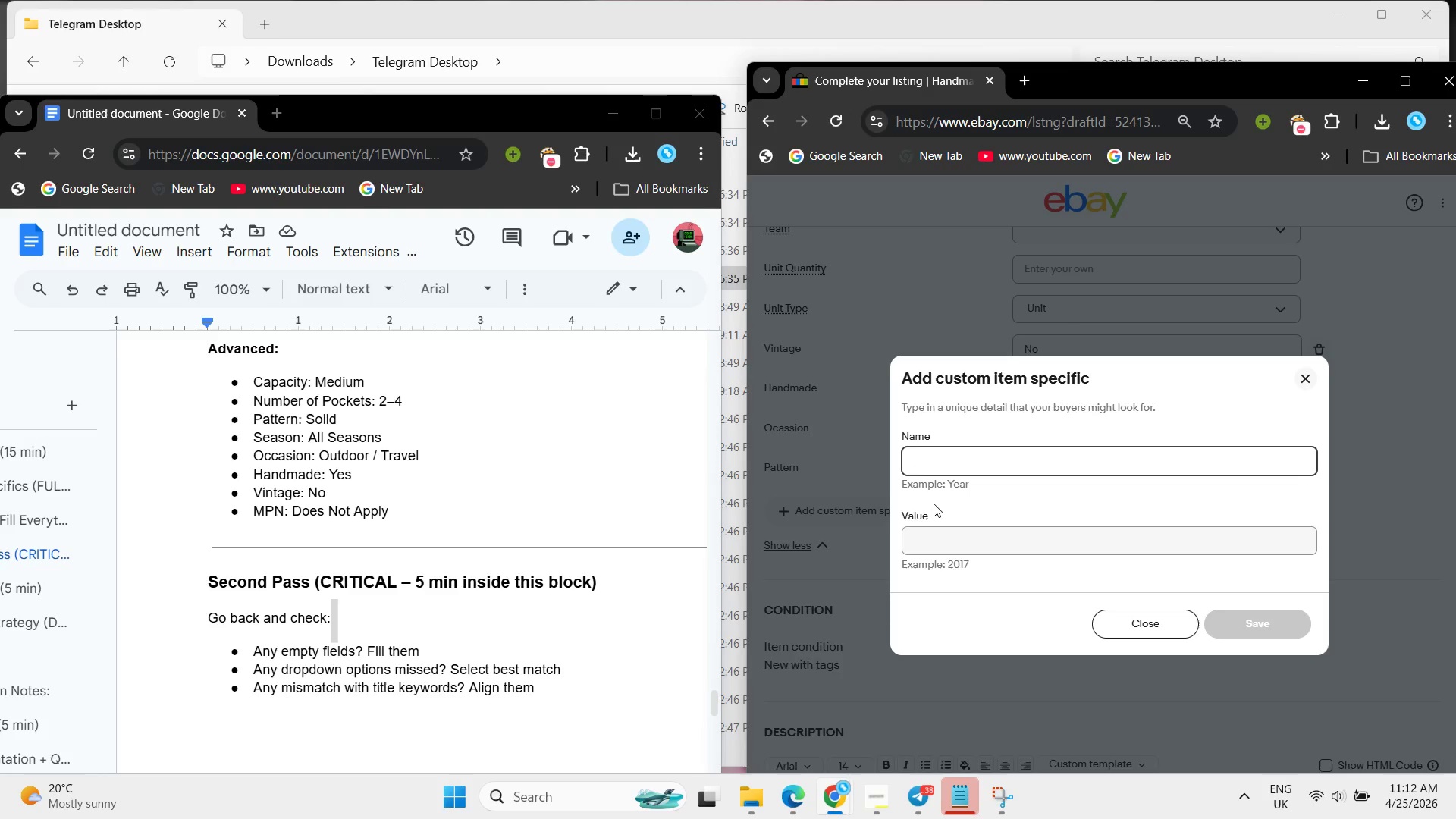 
type(MPN)
 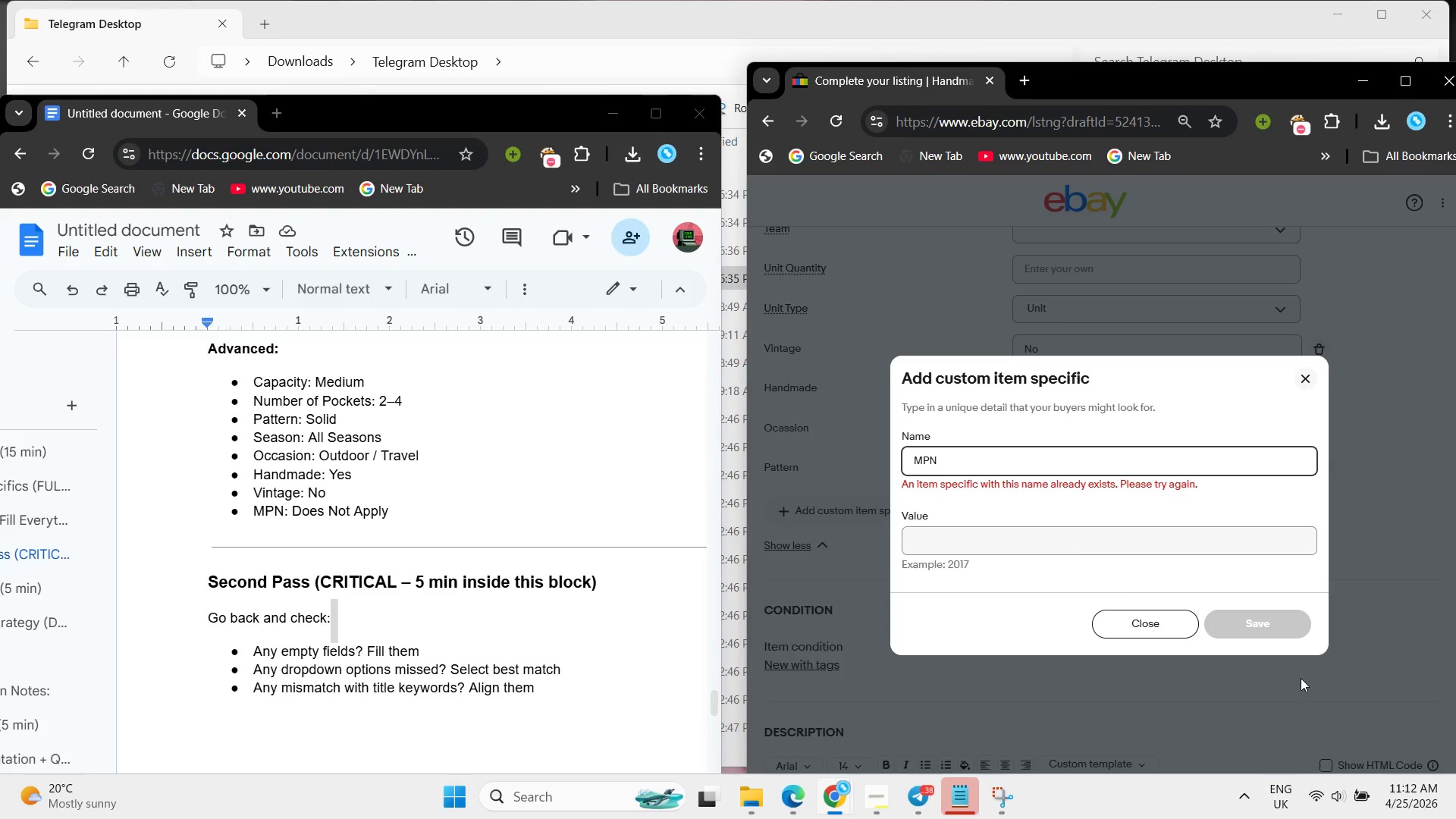 
left_click([1140, 638])
 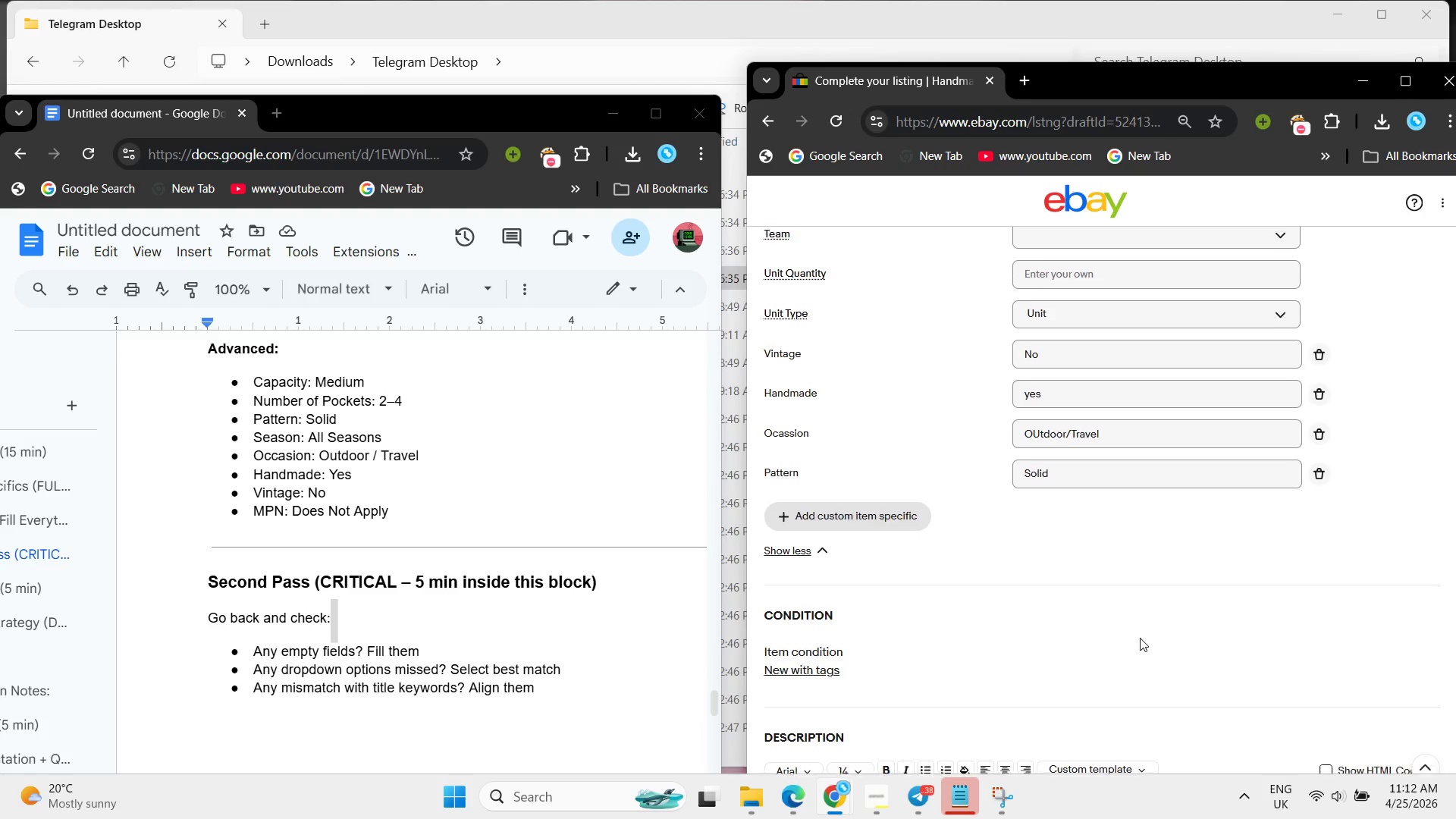 
scroll: coordinate [1140, 638], scroll_direction: up, amount: 3.0
 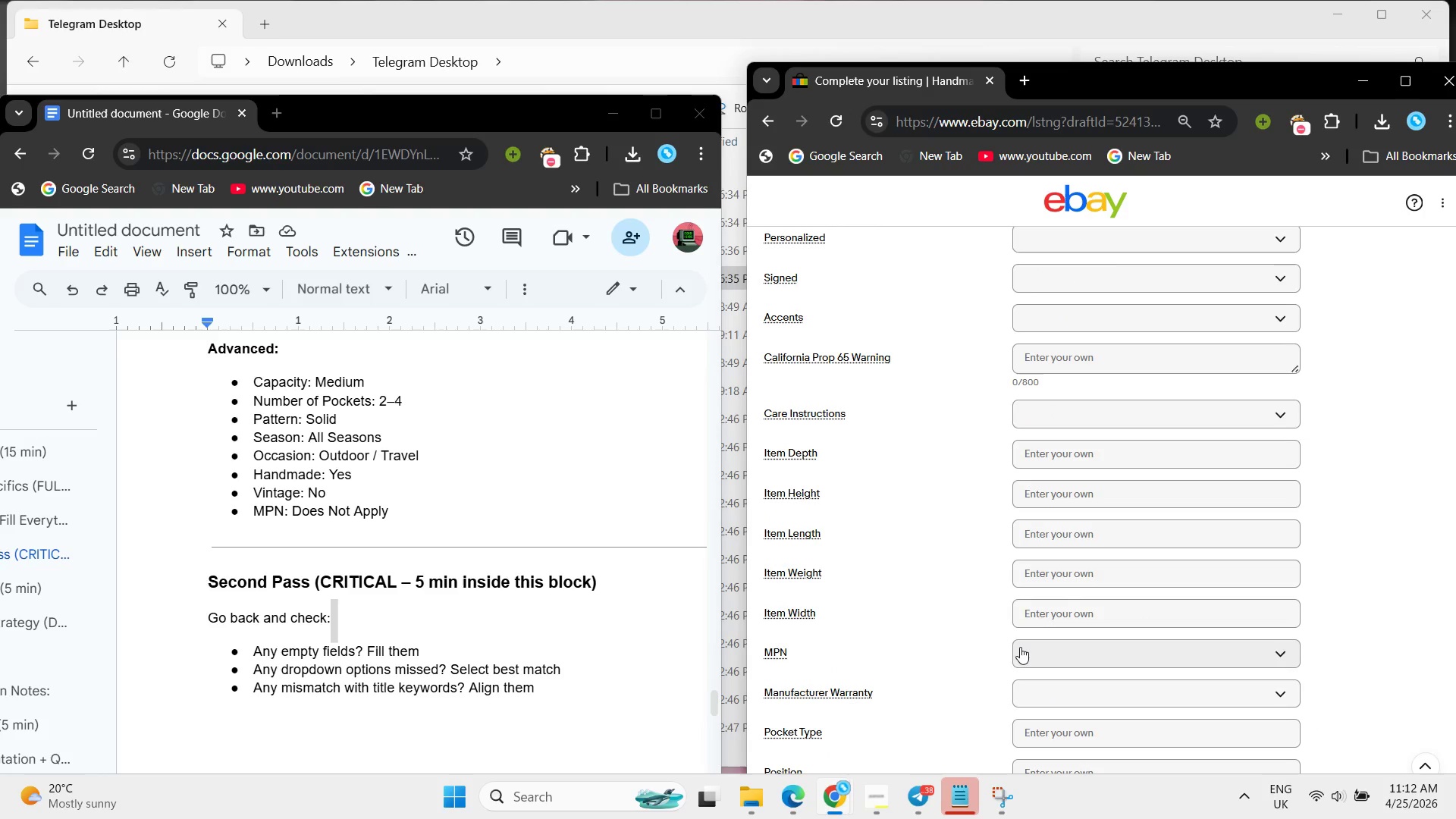 
left_click([1024, 642])
 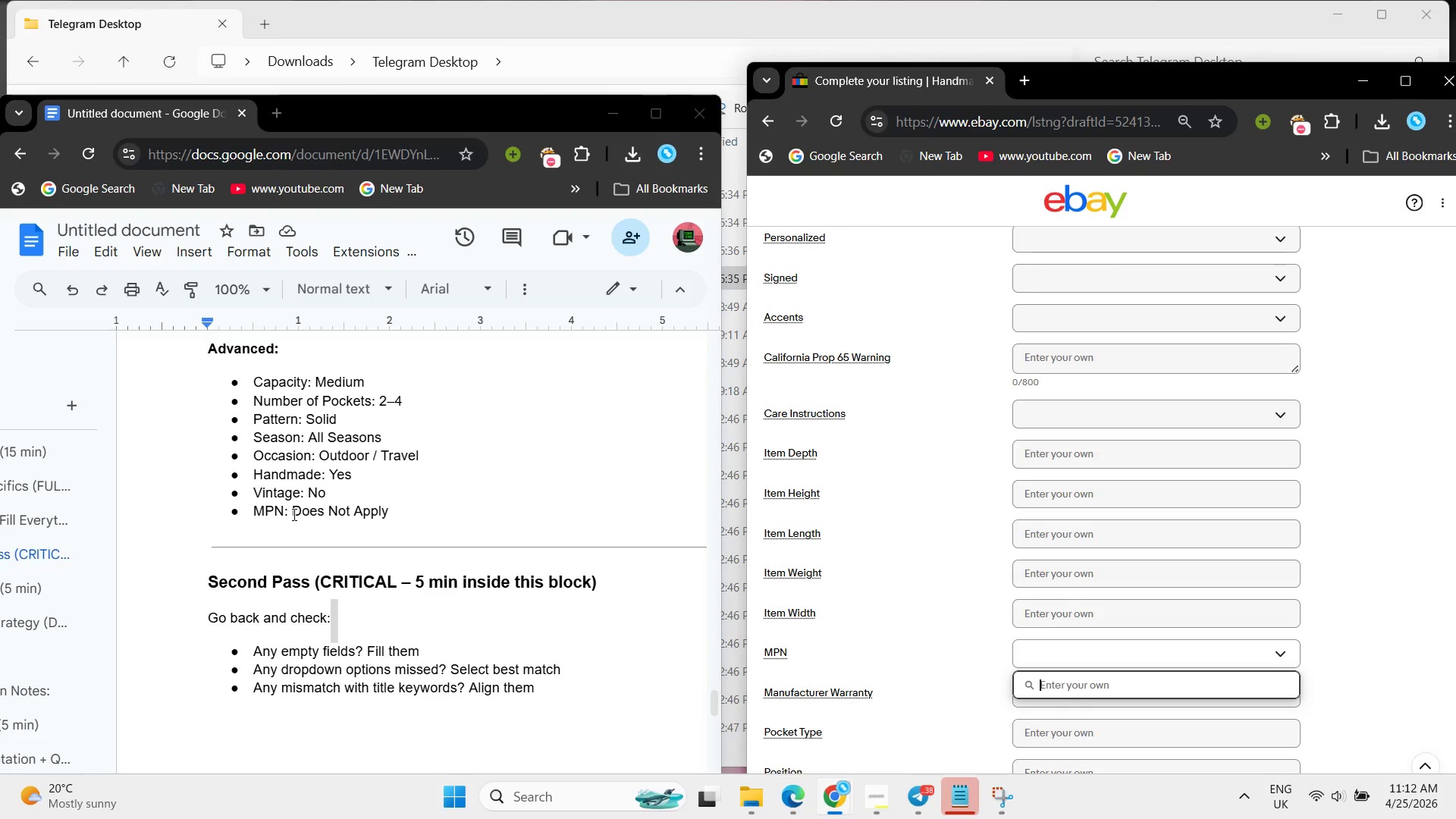 
left_click_drag(start_coordinate=[289, 511], to_coordinate=[409, 519])
 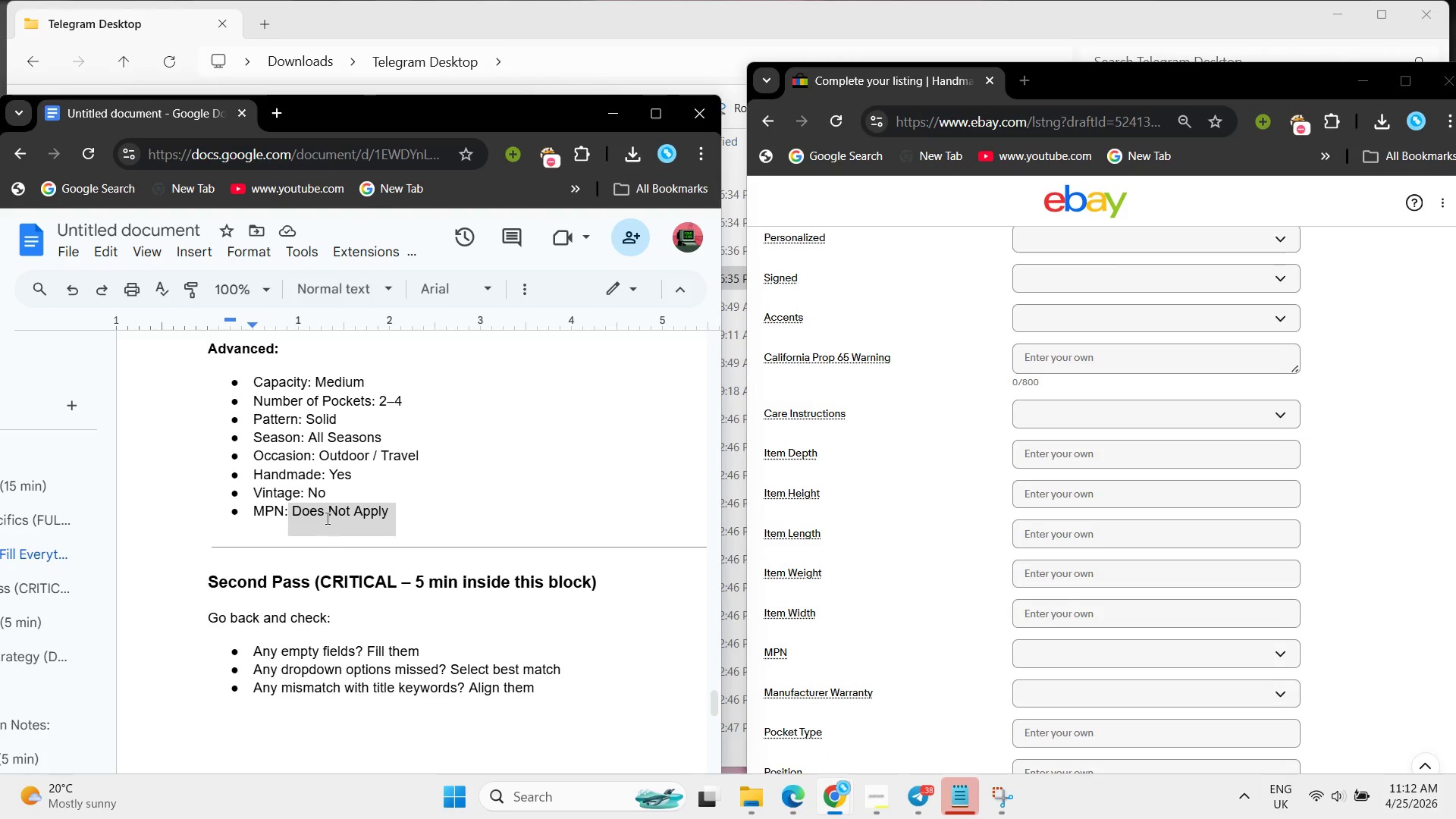 
right_click([326, 518])
 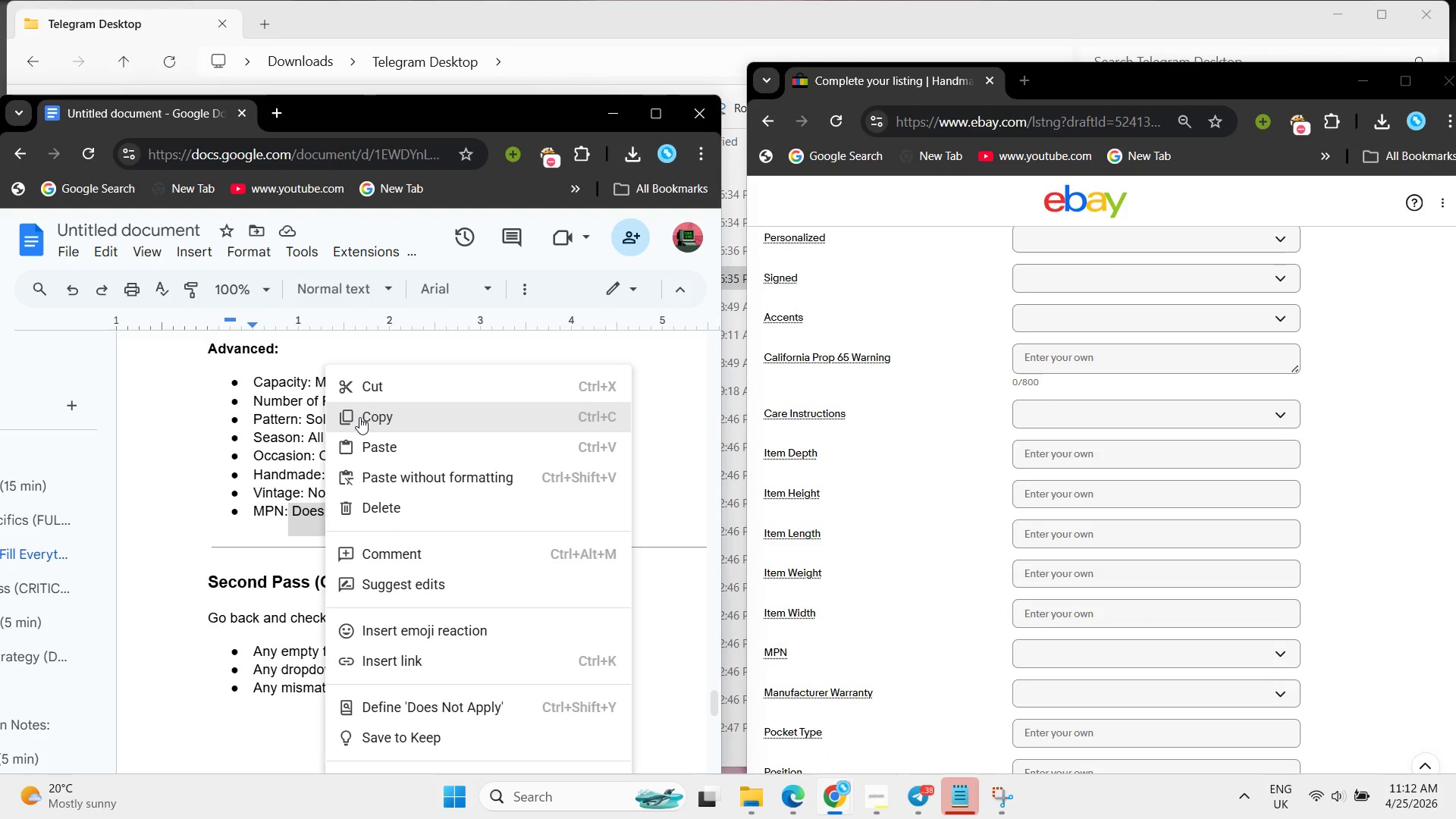 
left_click([359, 417])
 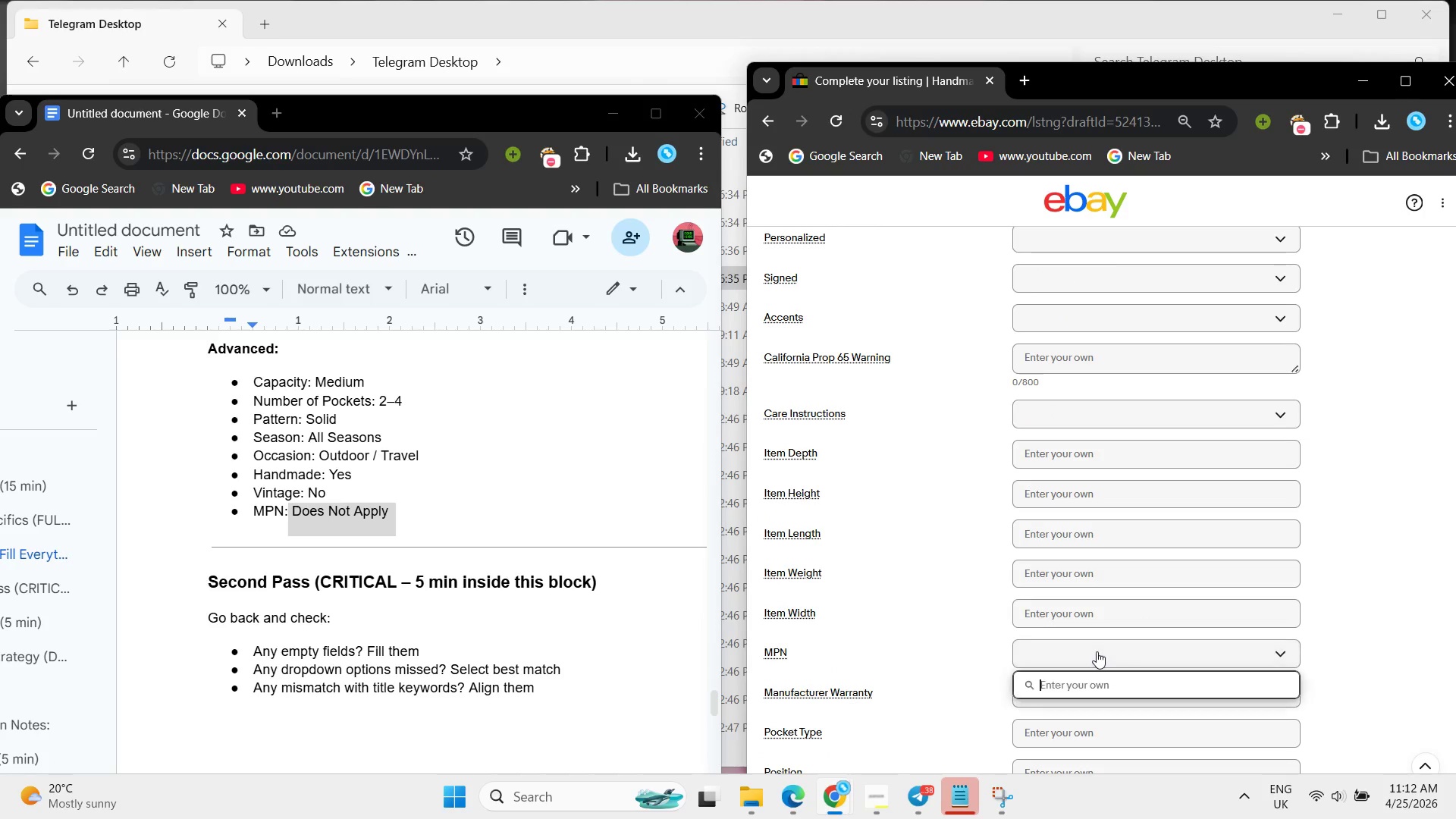 
key(Control+V)
 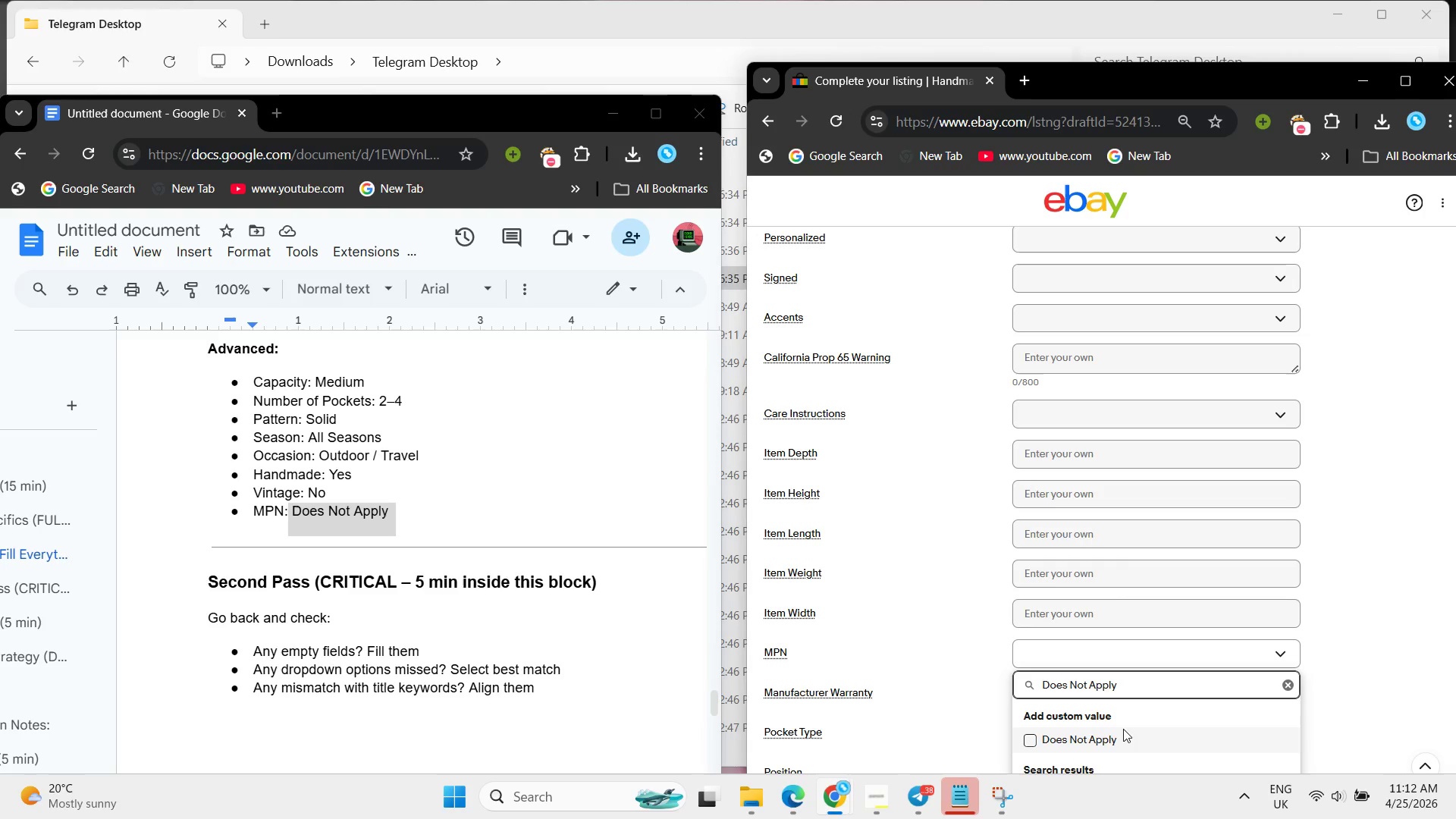 
left_click([1123, 729])
 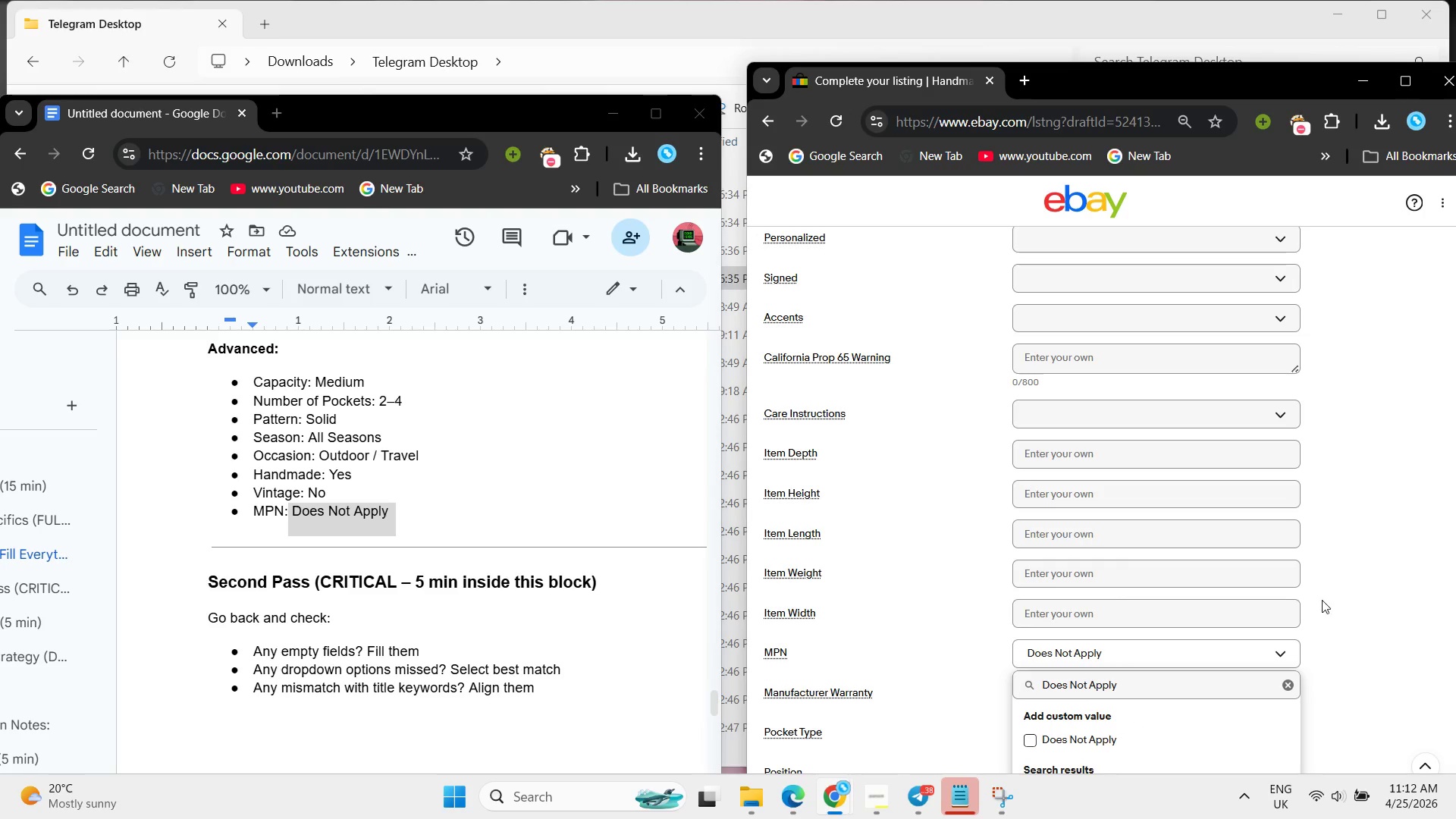 
left_click([1324, 600])
 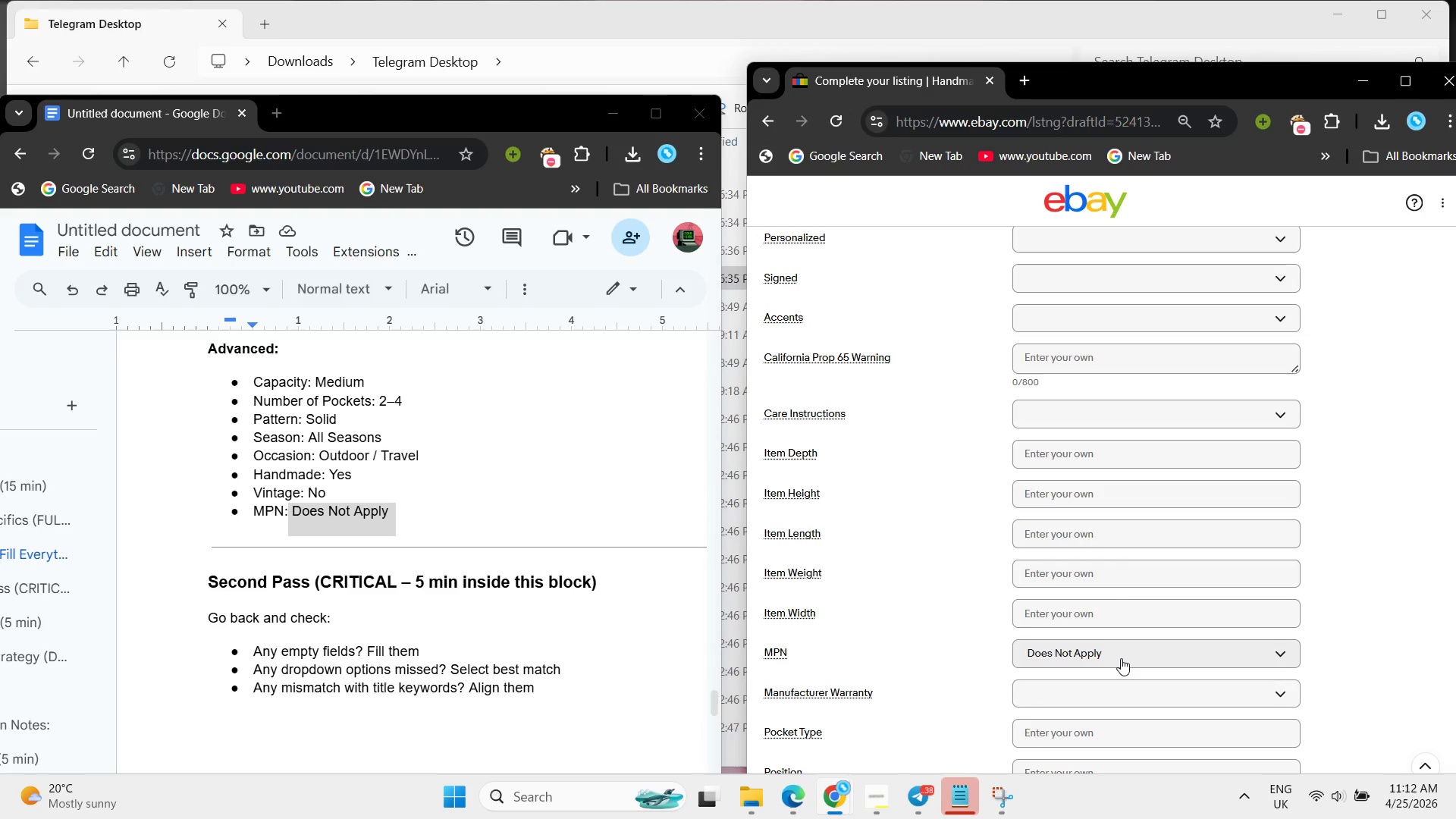 
scroll: coordinate [1121, 658], scroll_direction: down, amount: 5.0
 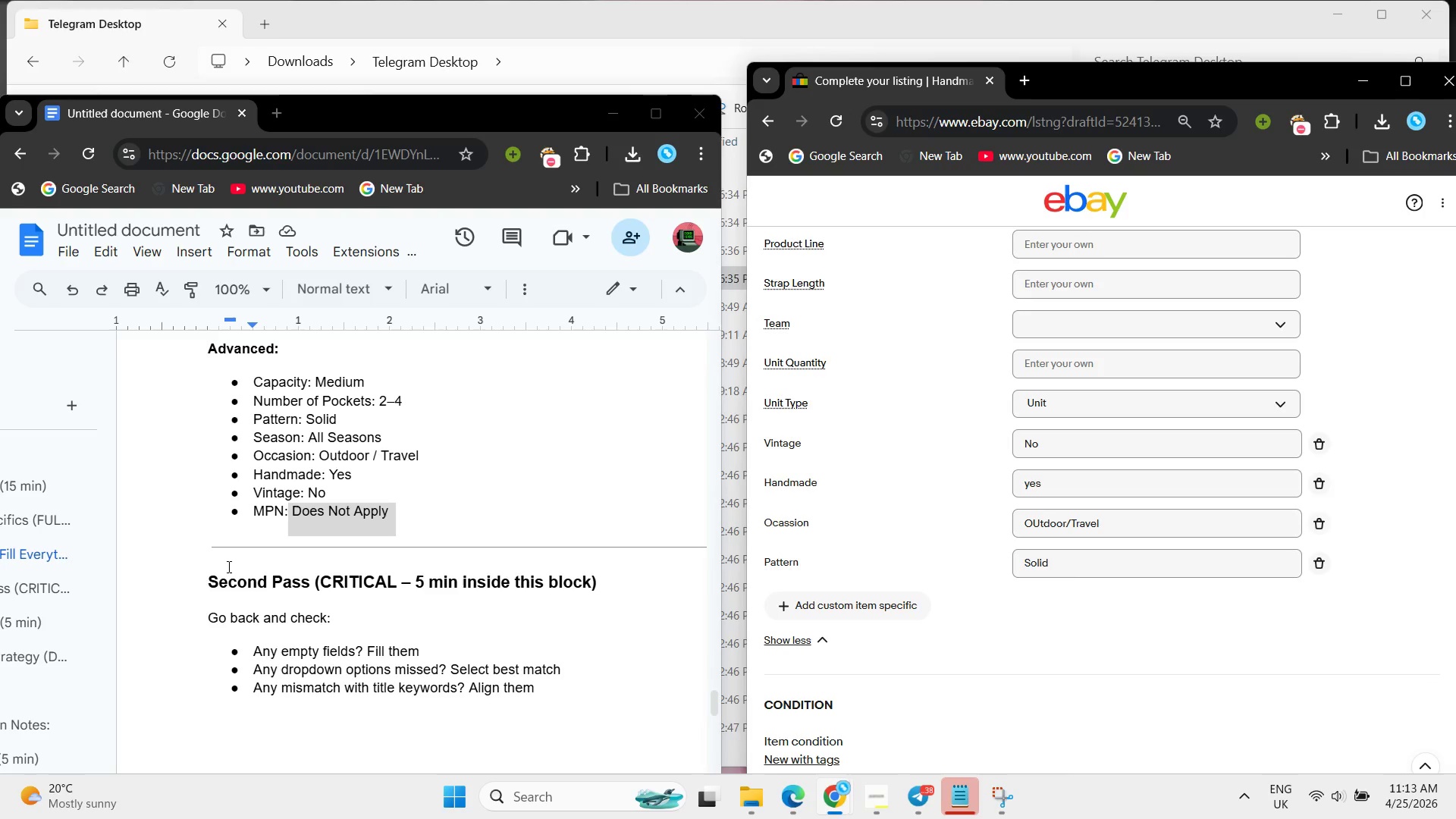 
left_click([228, 582])
 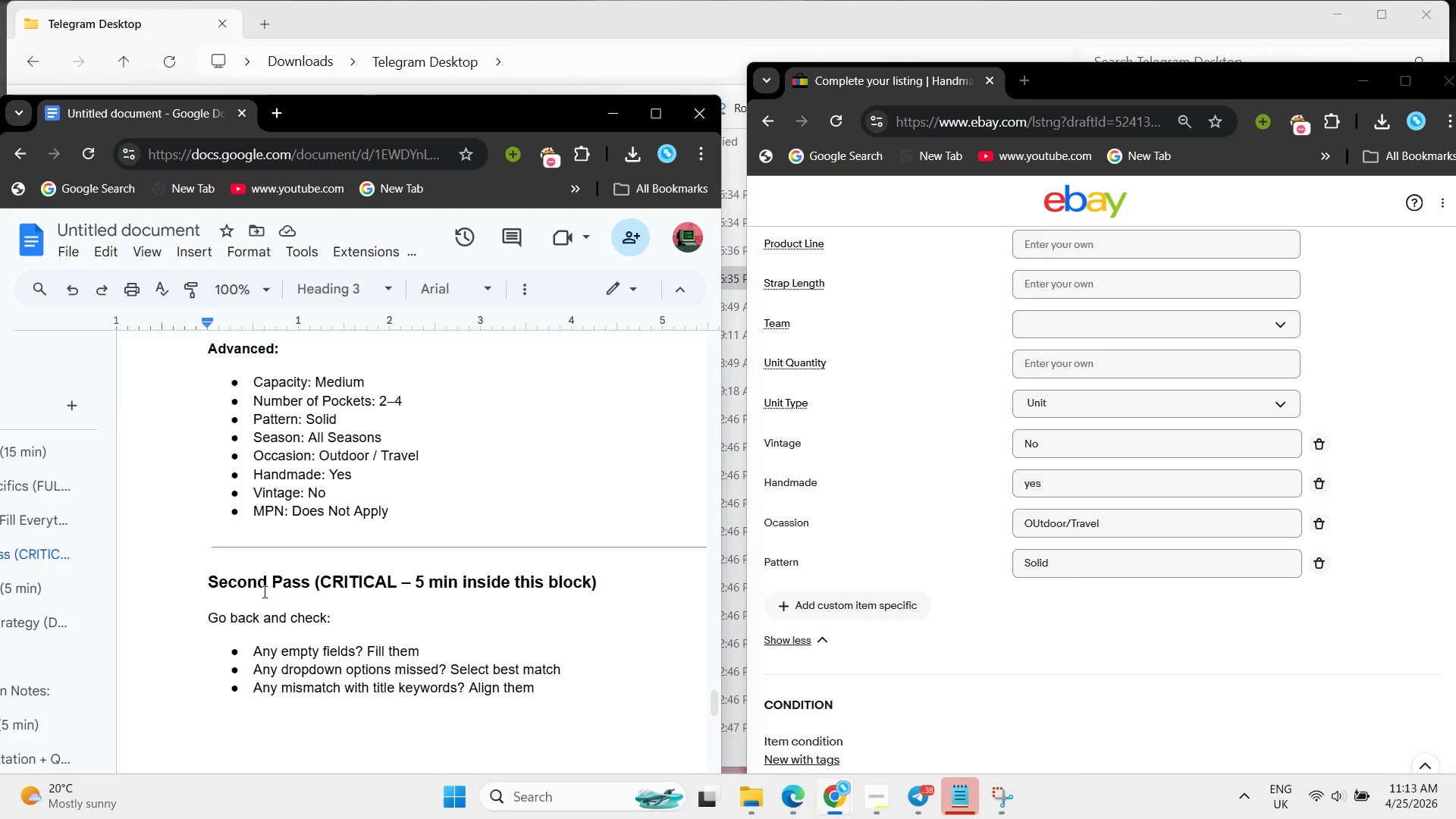 
scroll: coordinate [267, 590], scroll_direction: down, amount: 8.0
 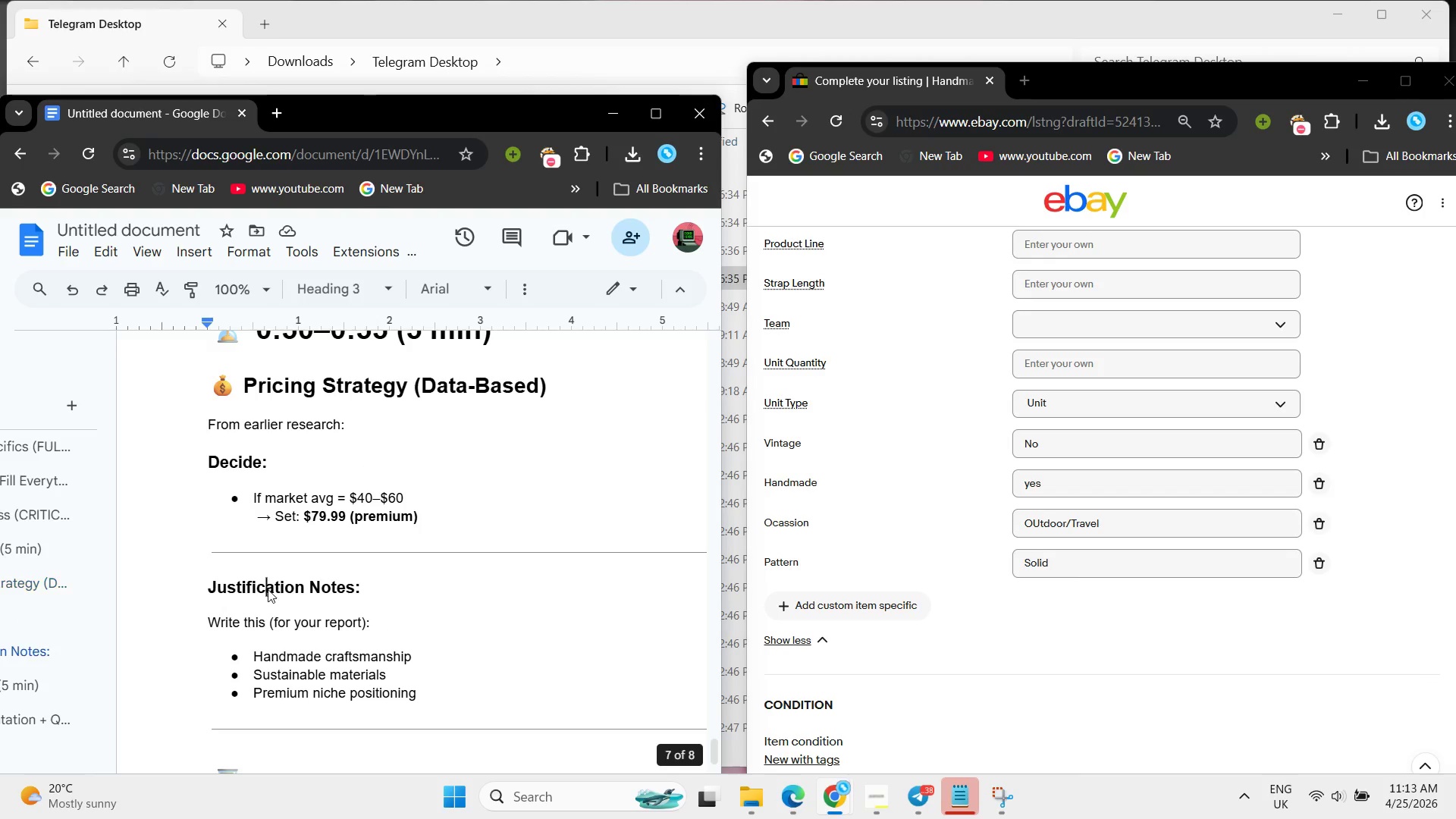 
left_click([268, 589])
 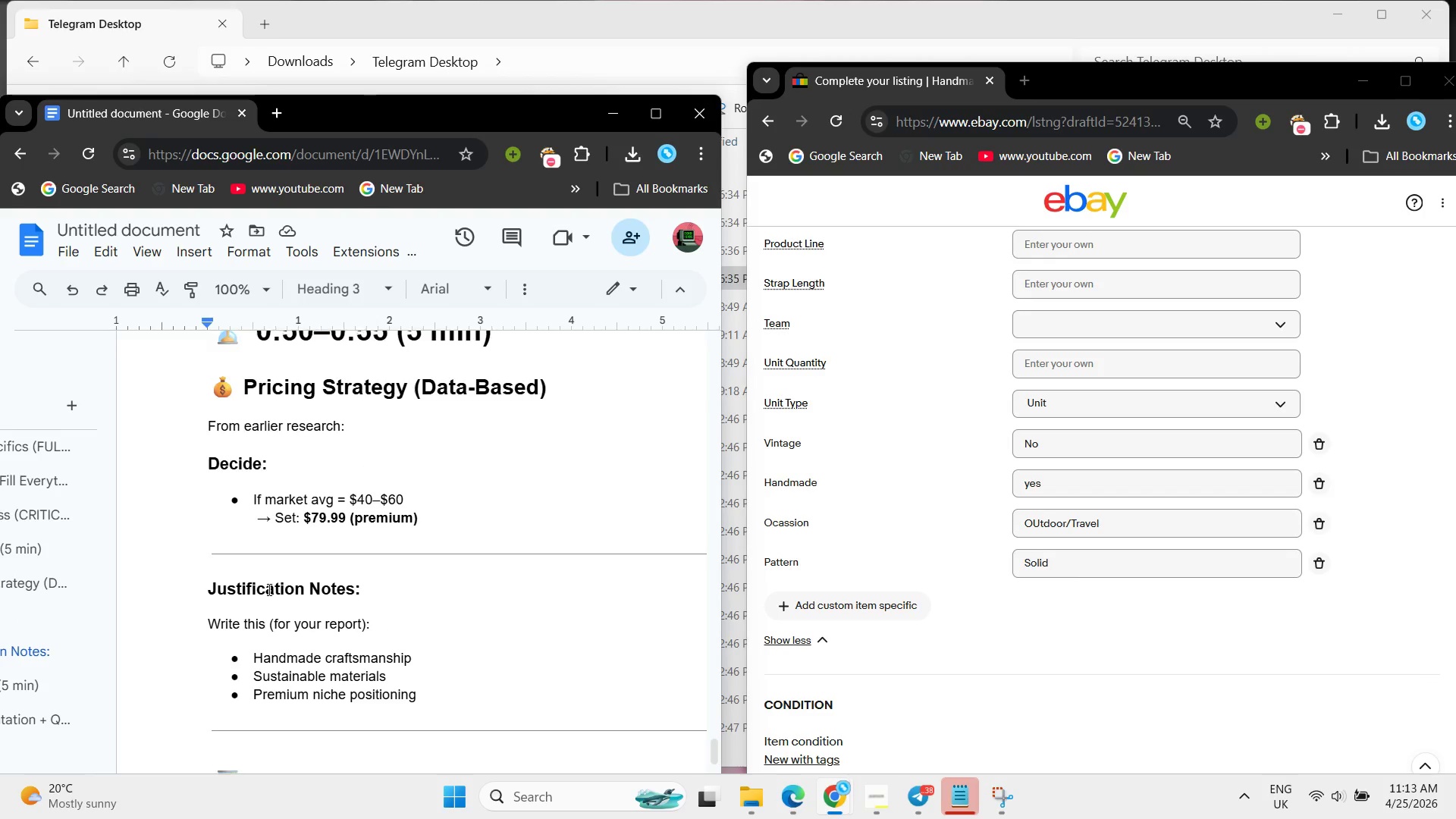 
scroll: coordinate [919, 560], scroll_direction: up, amount: 8.0
 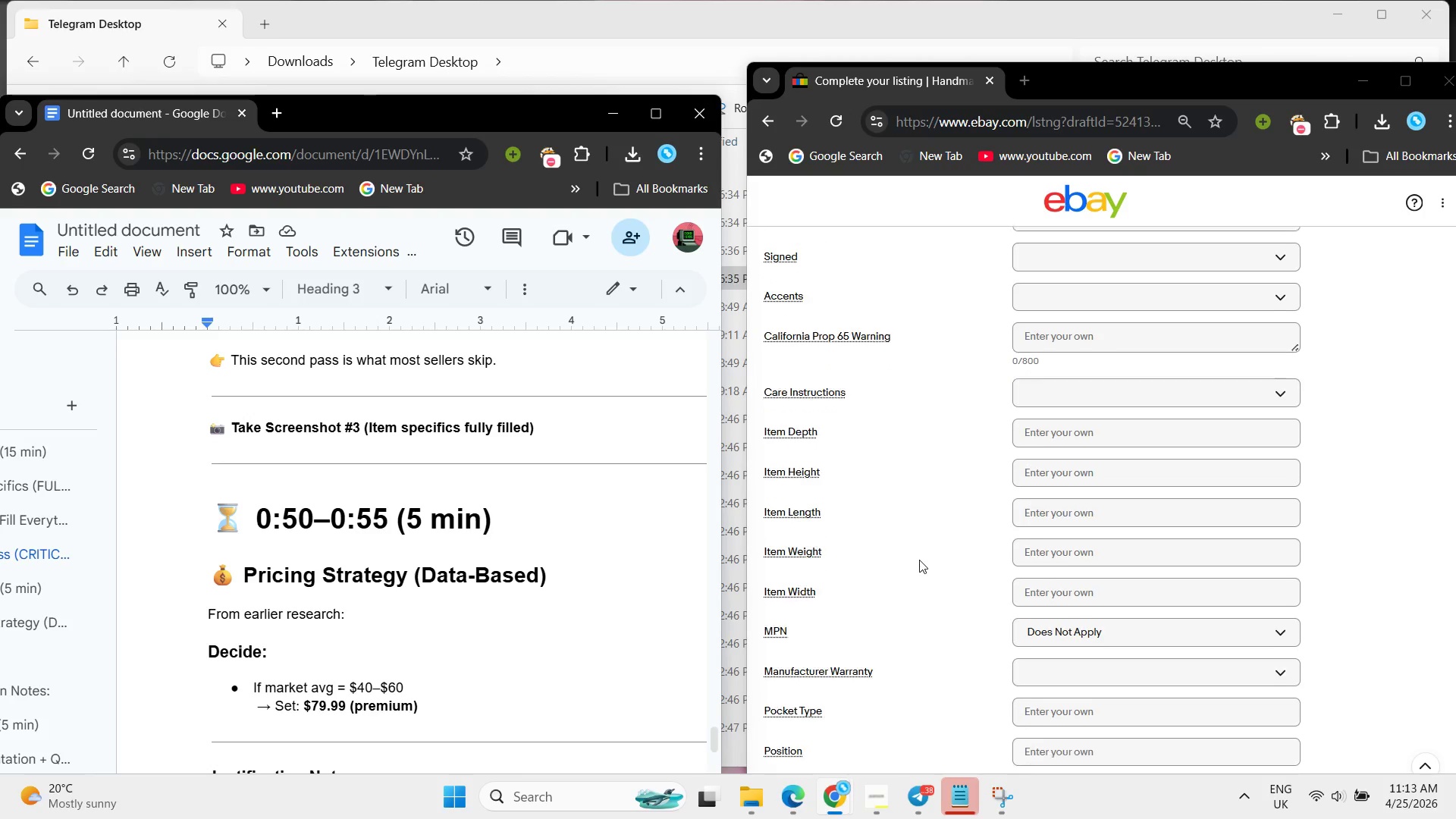 
scroll: coordinate [919, 560], scroll_direction: none, amount: 0.0
 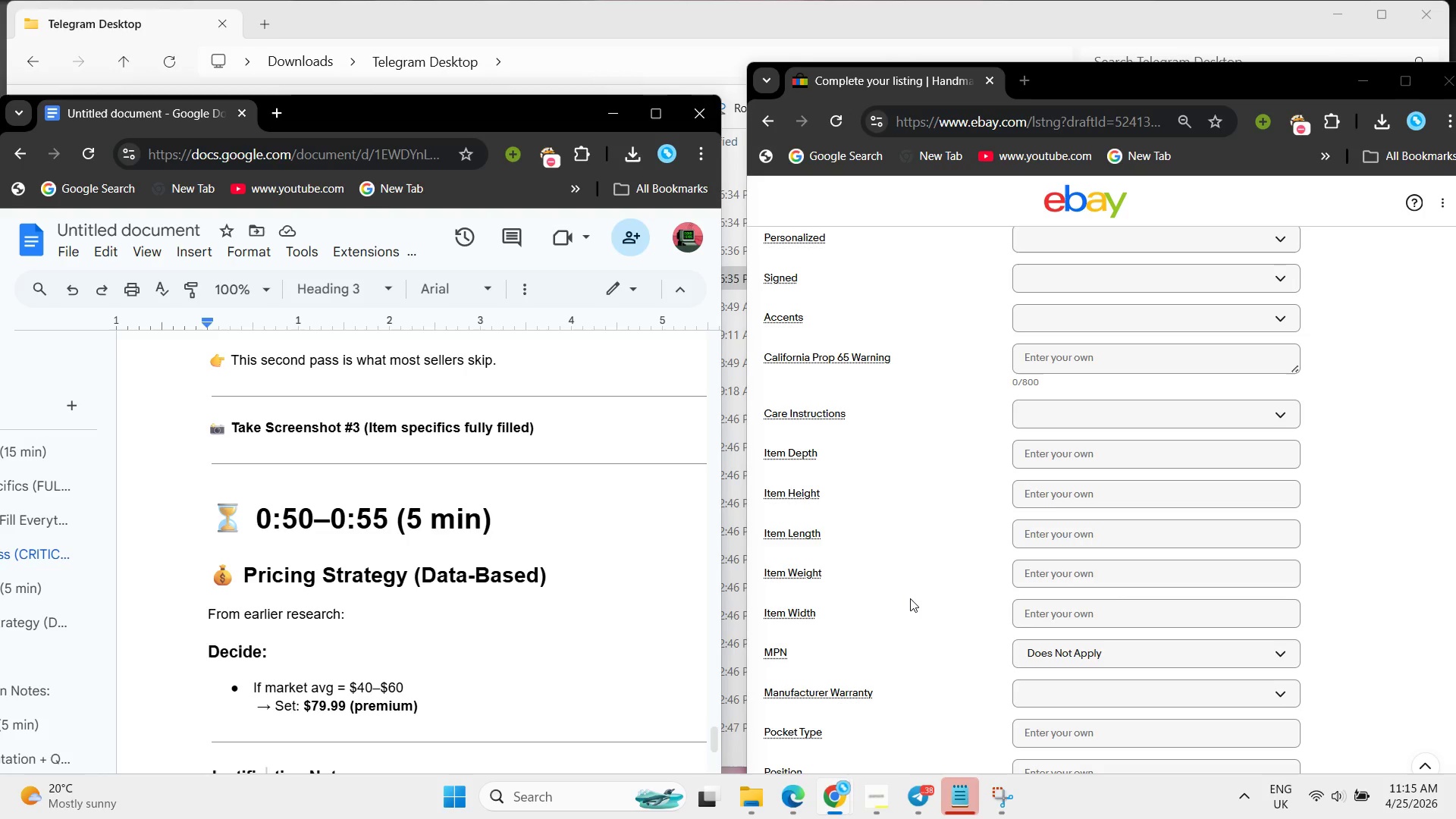 
wait(138.15)
 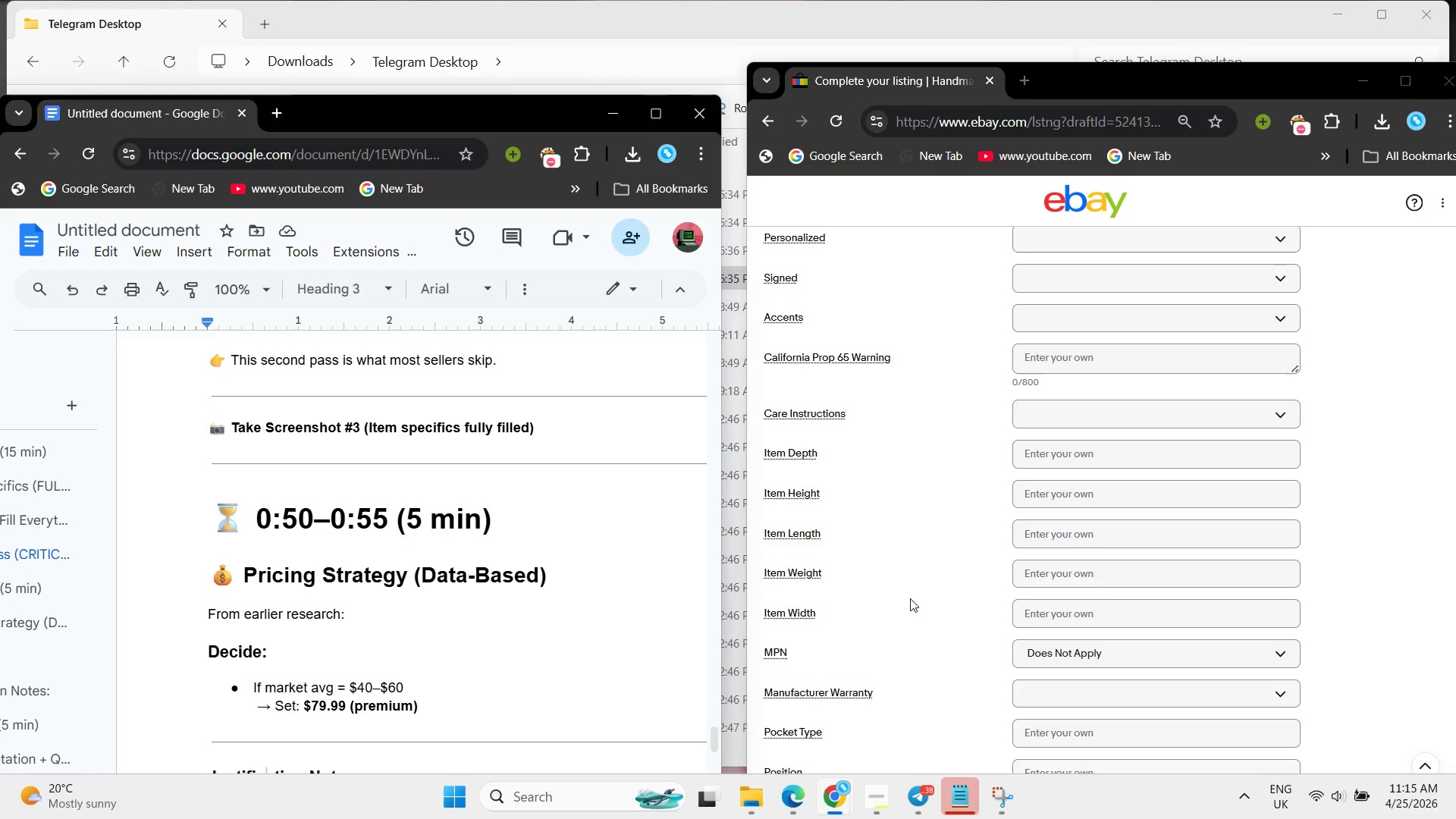 
left_click([447, 636])
 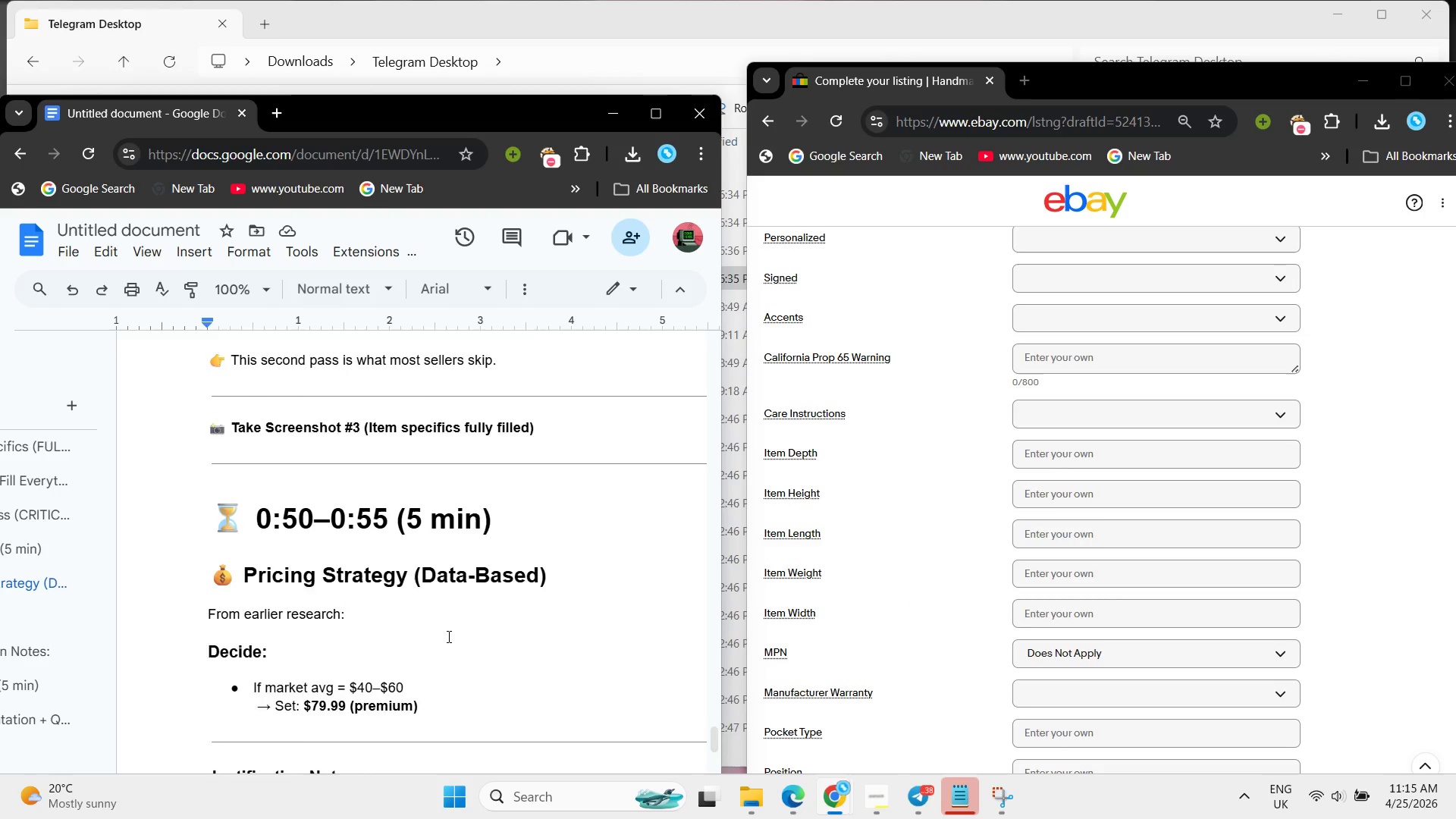 
scroll: coordinate [447, 636], scroll_direction: down, amount: 1.0
 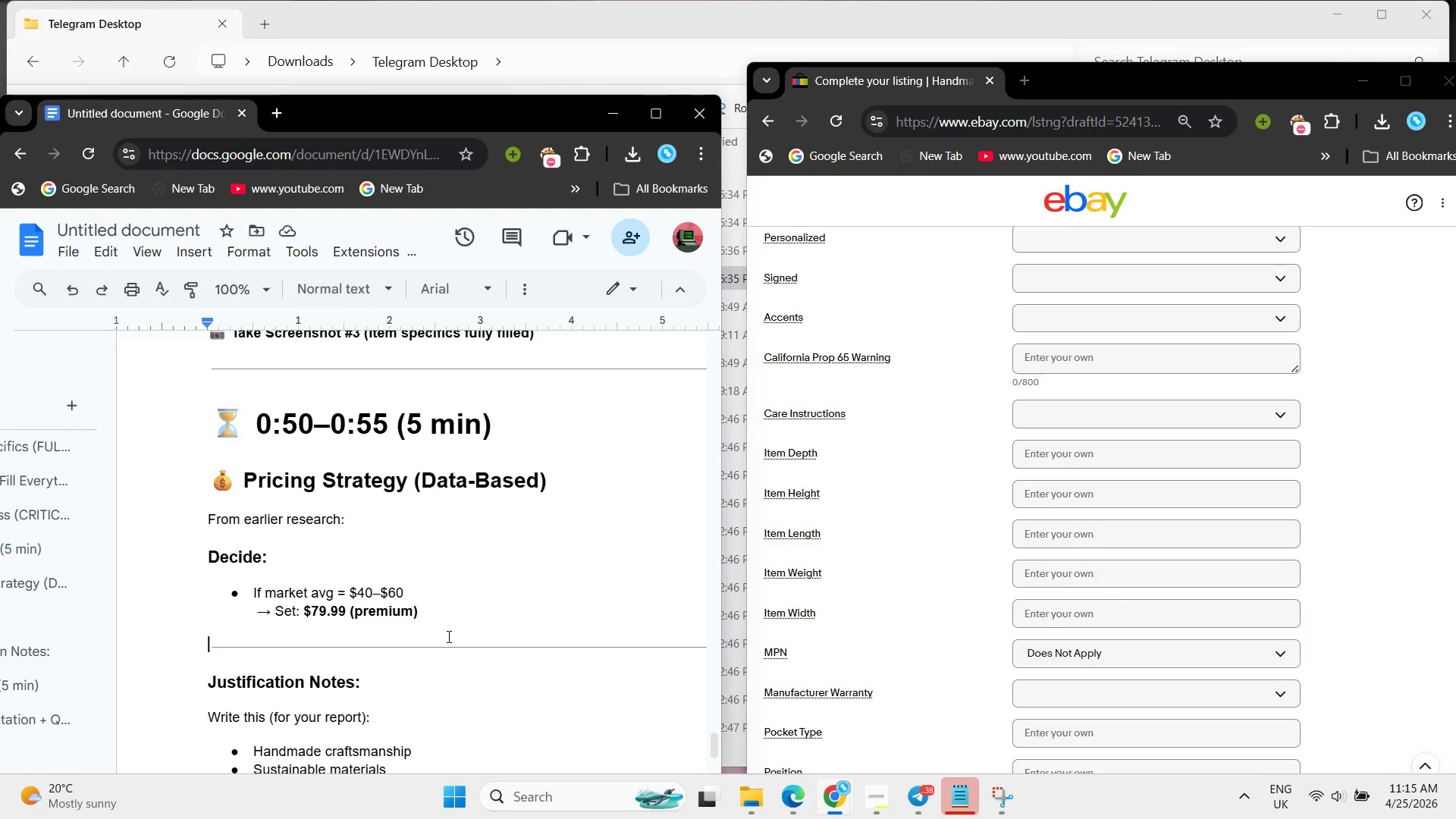 
left_click([447, 636])
 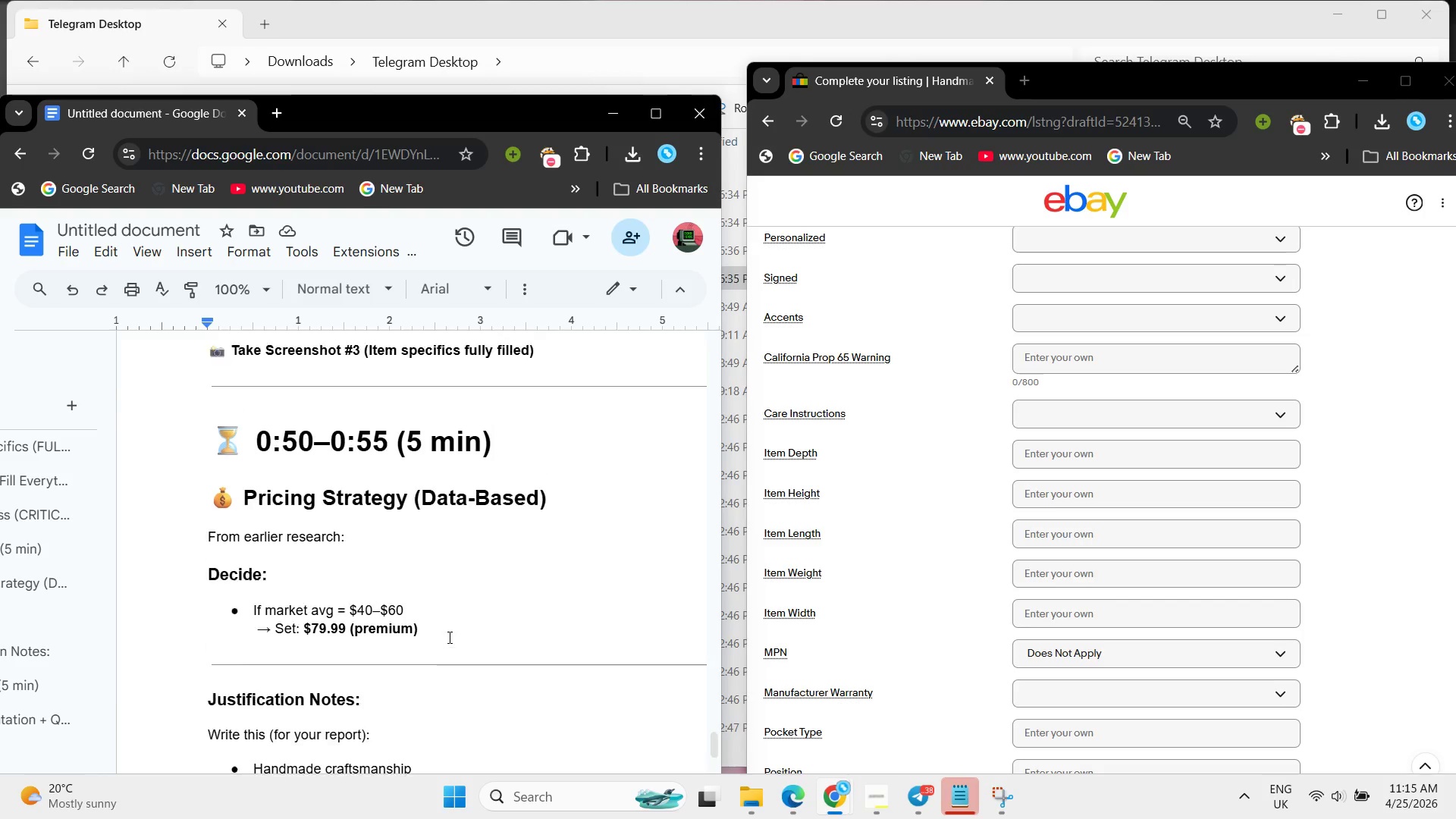 
scroll: coordinate [448, 637], scroll_direction: up, amount: 13.0
 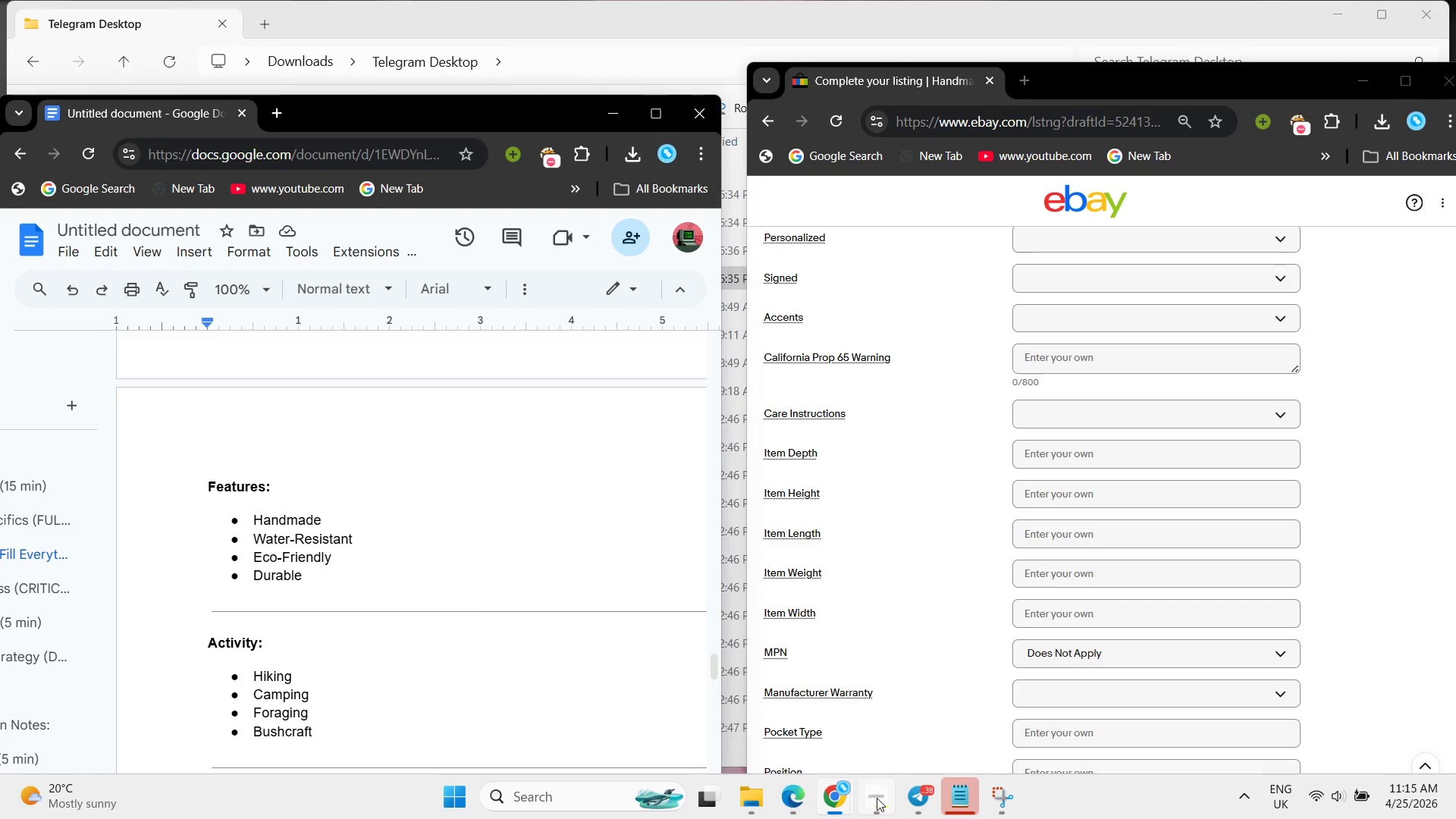 
left_click([877, 798])